 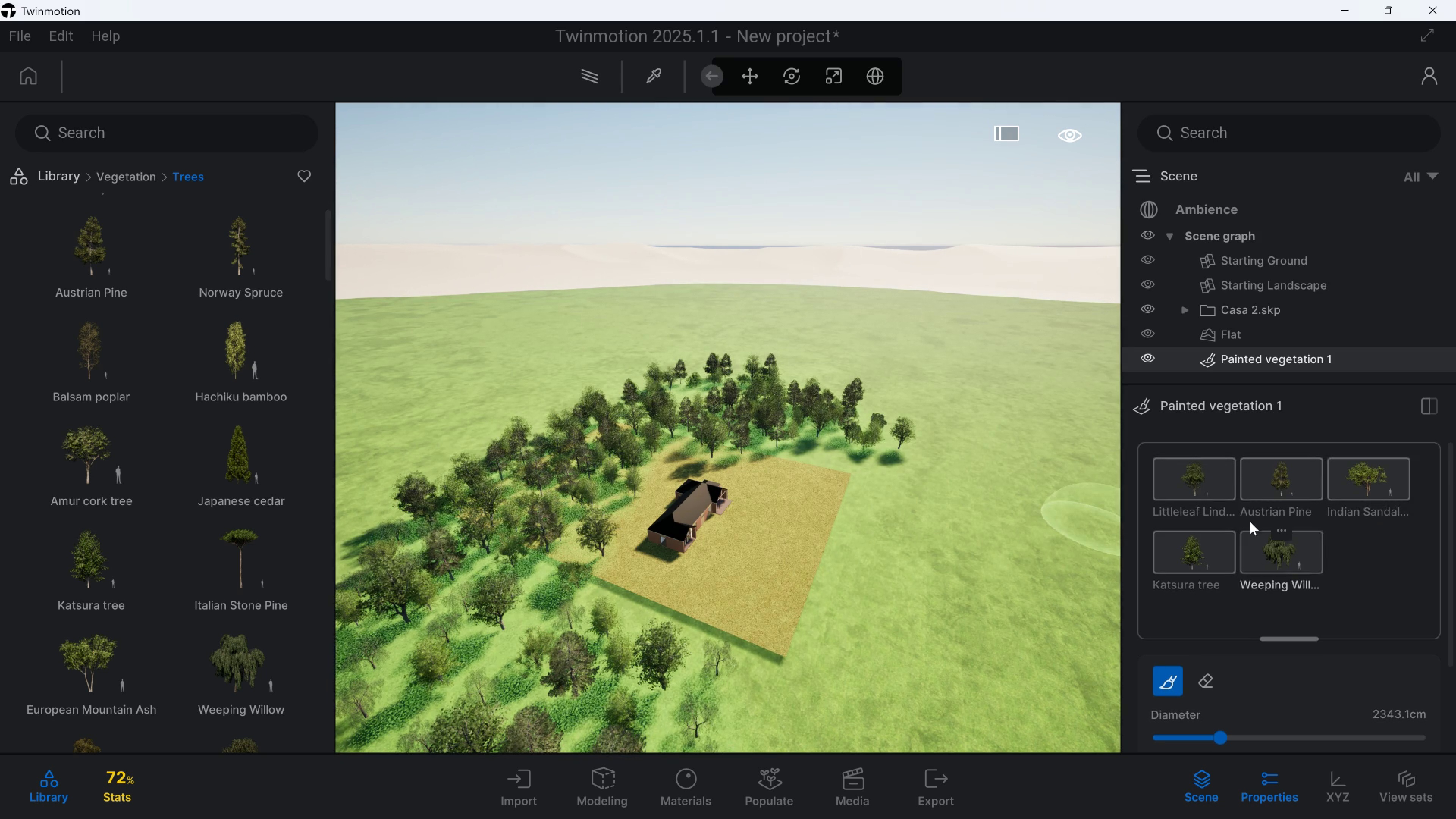 
left_click([1215, 492])
 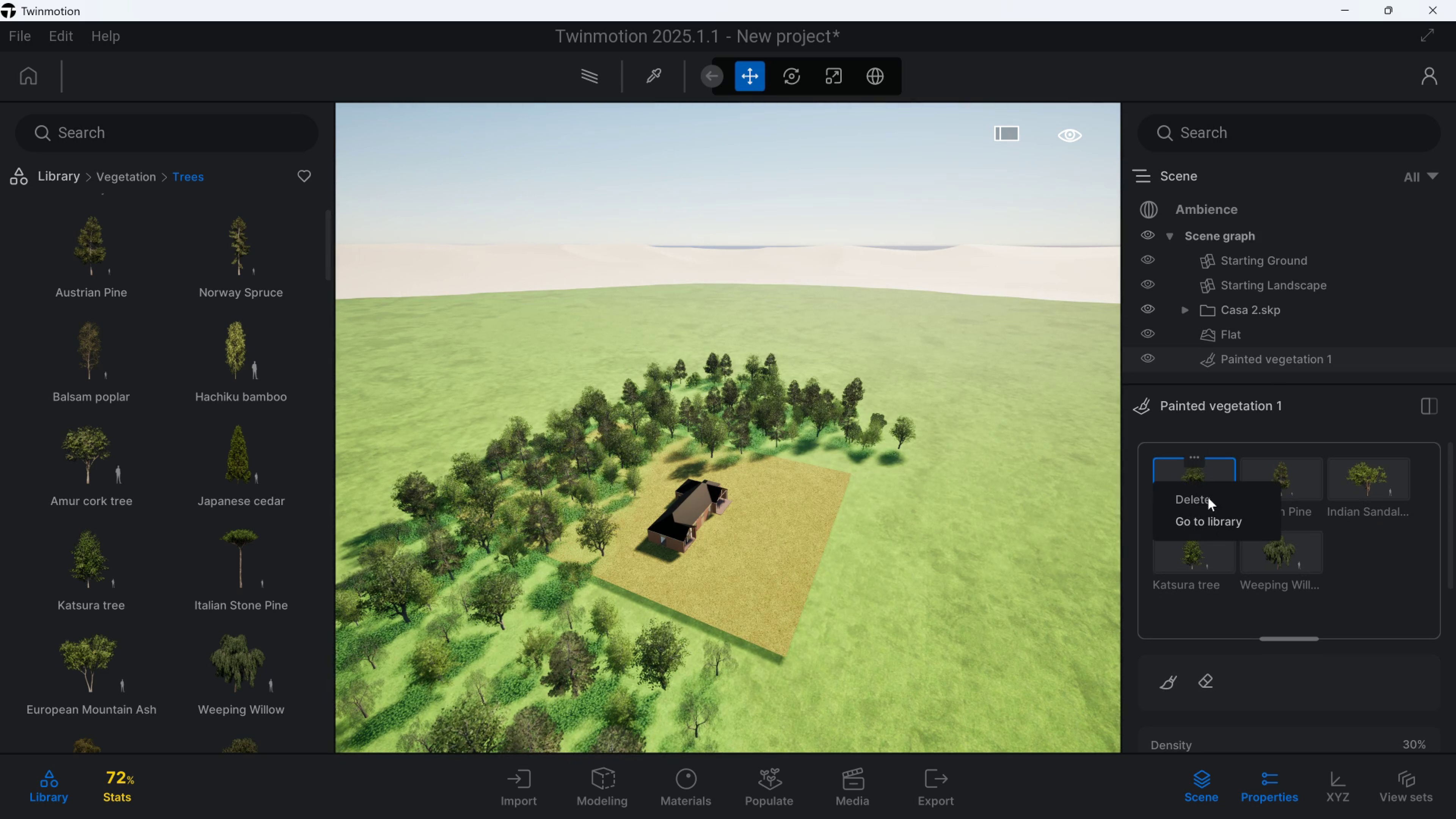 
left_click([1404, 566])
 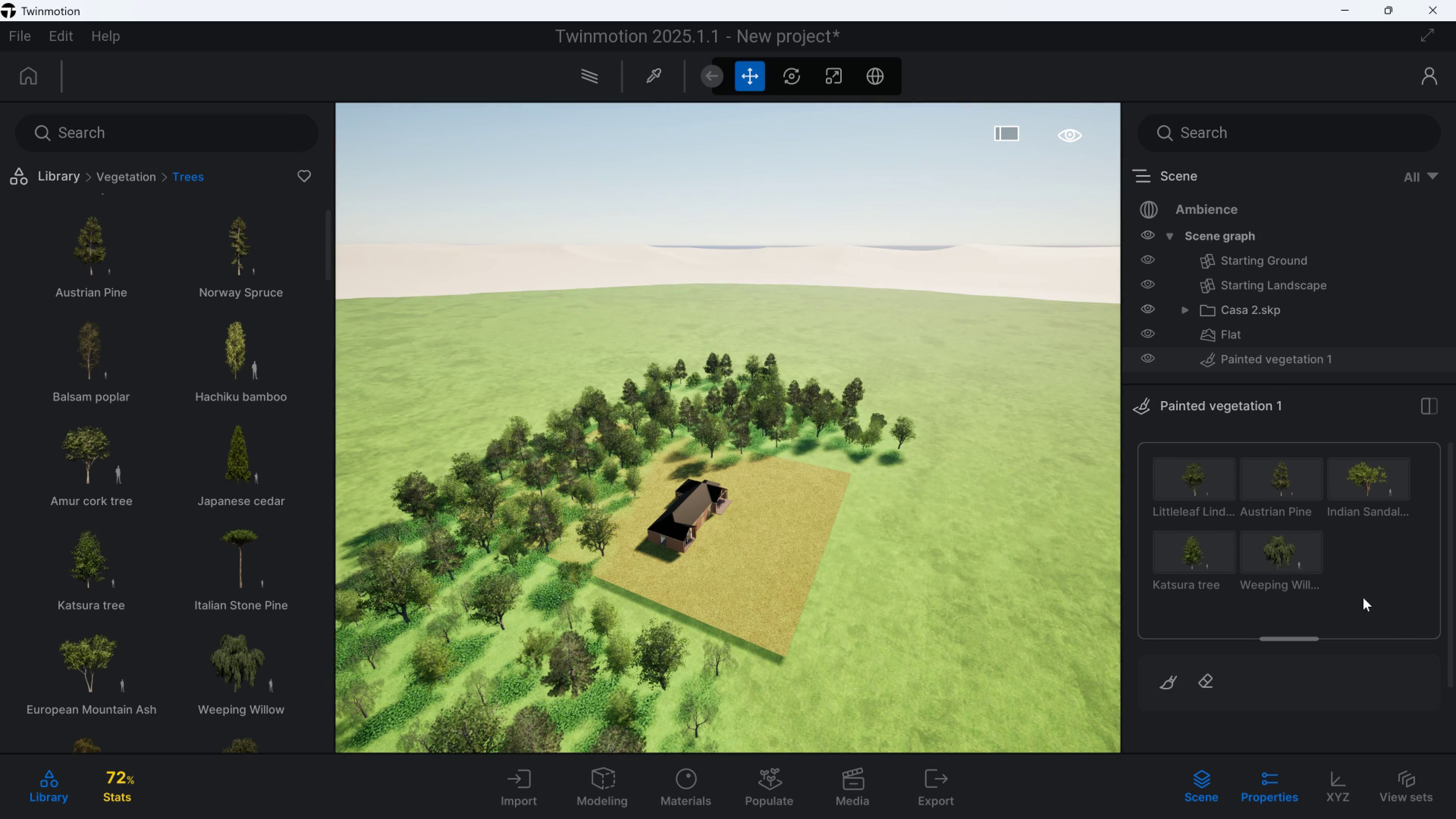 
scroll: coordinate [1360, 597], scroll_direction: down, amount: 8.0
 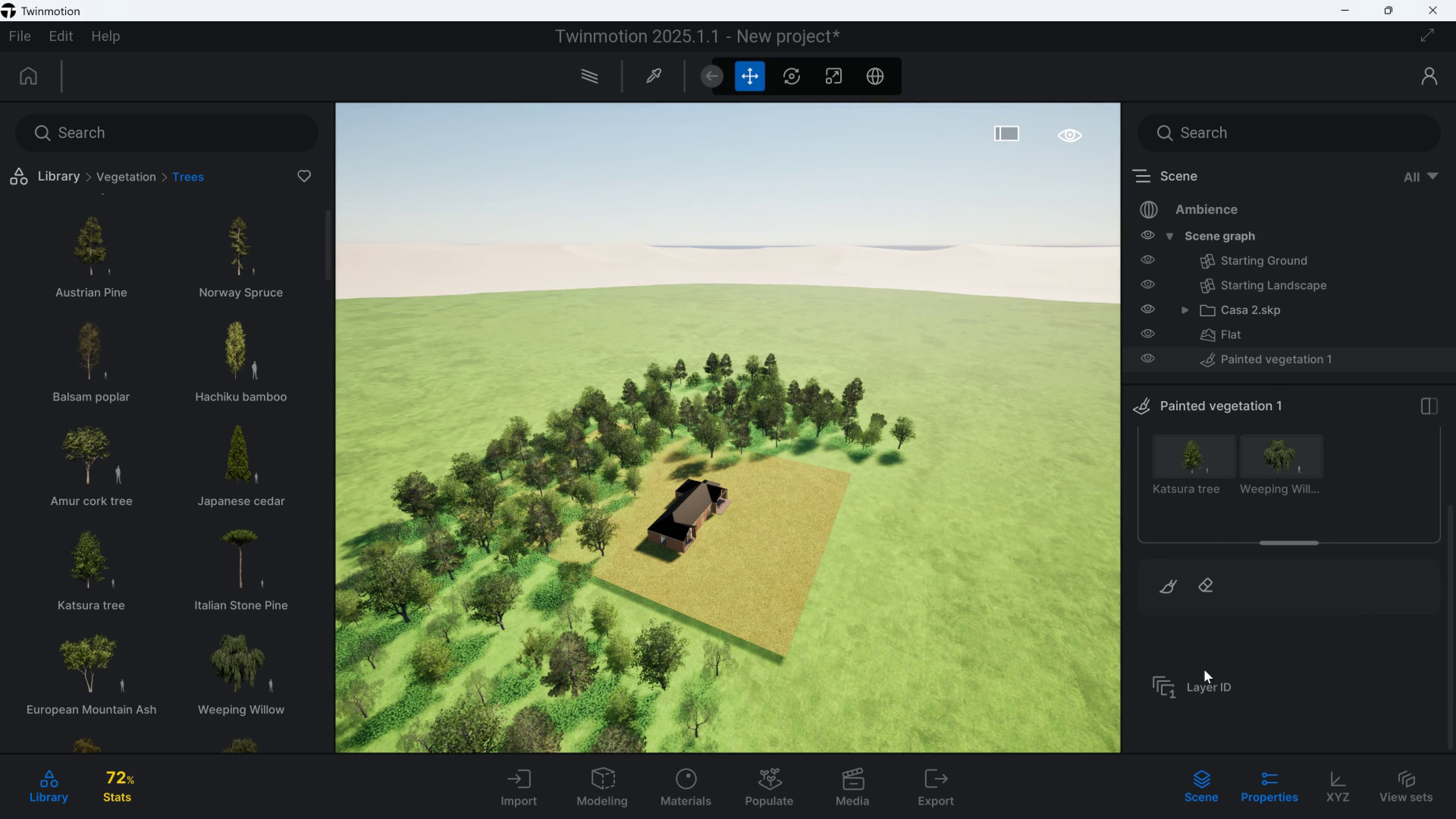 
scroll: coordinate [1254, 589], scroll_direction: up, amount: 11.0
 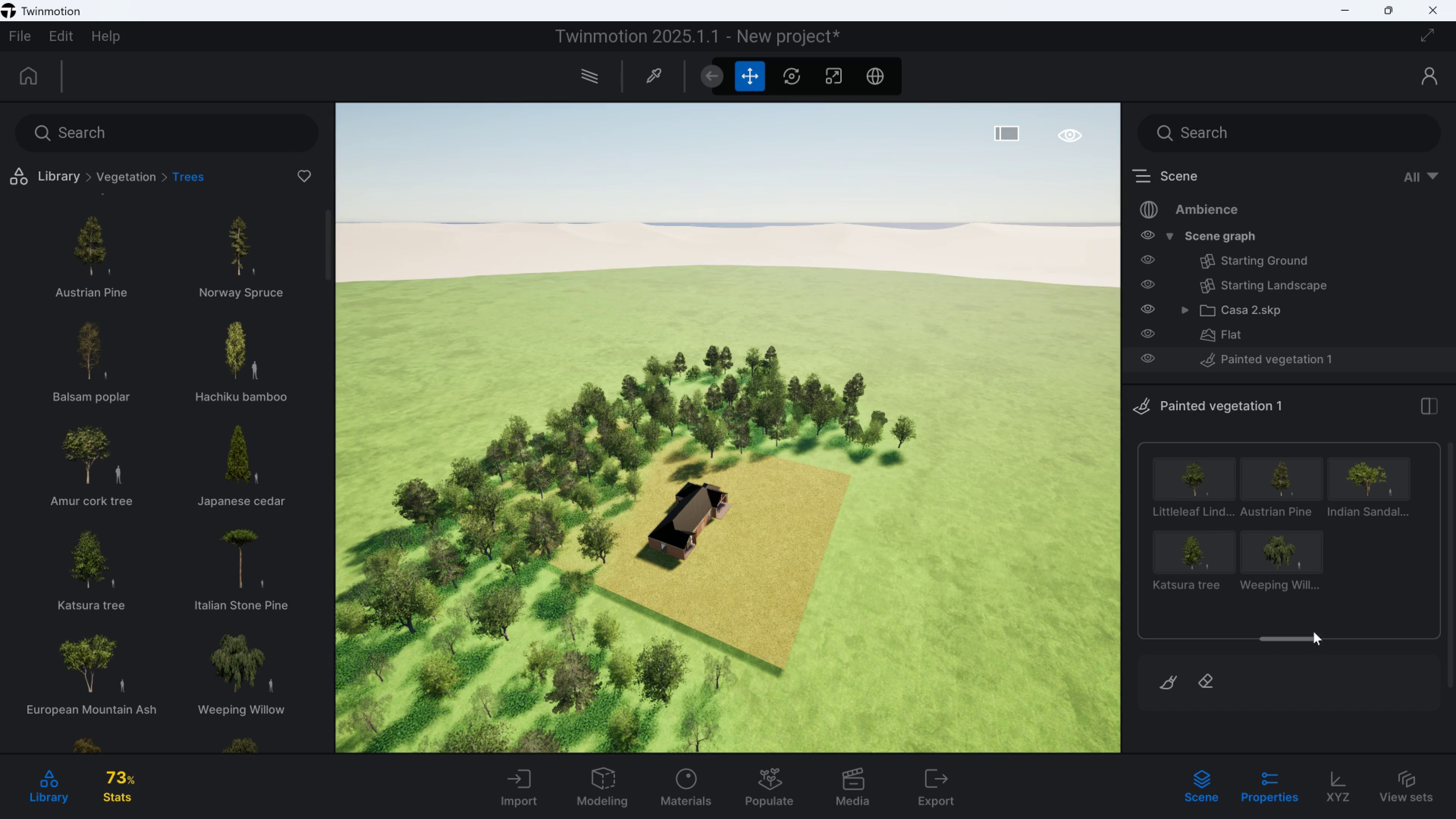 
left_click([1145, 693])